 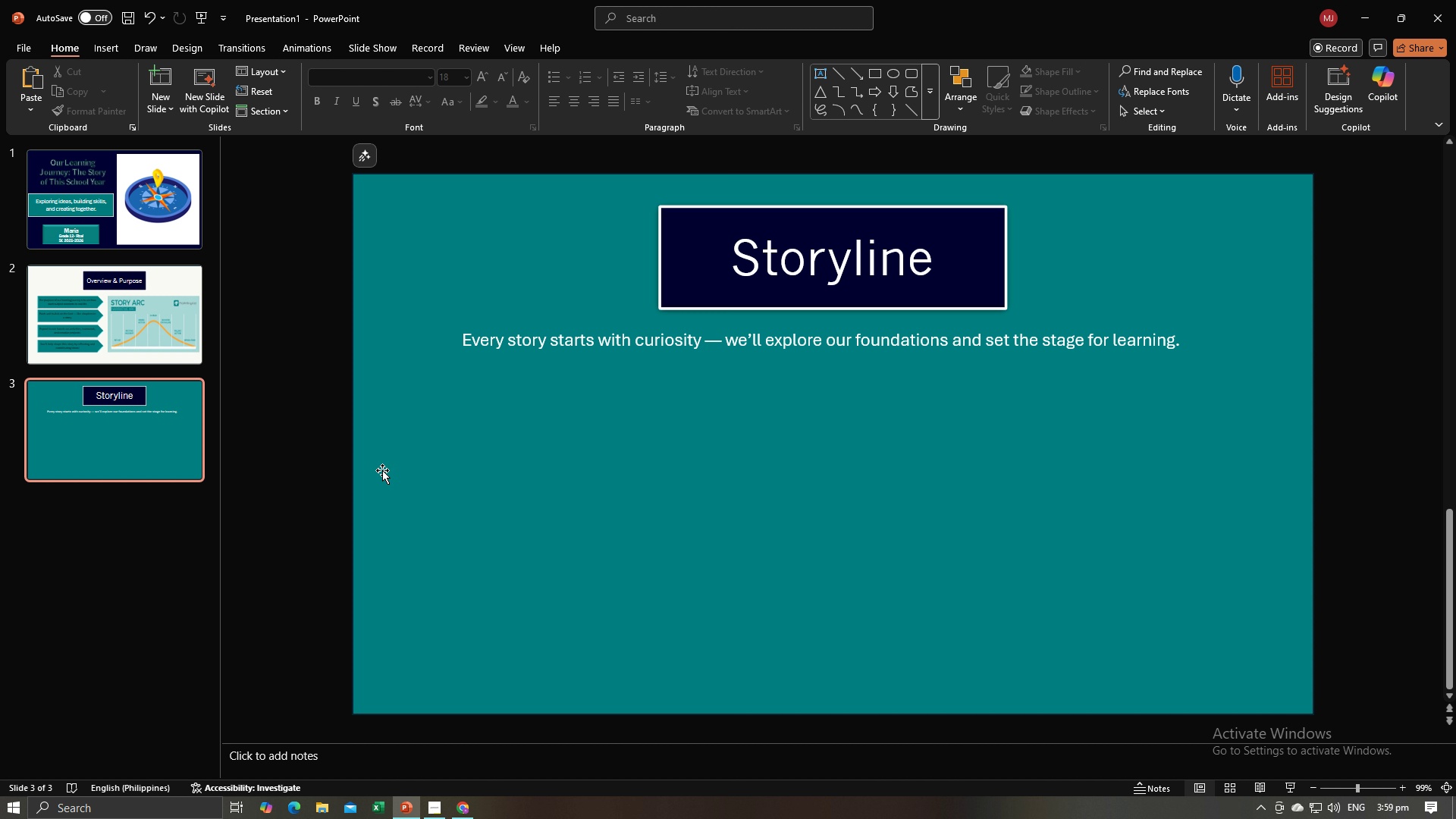 
left_click([321, 444])
 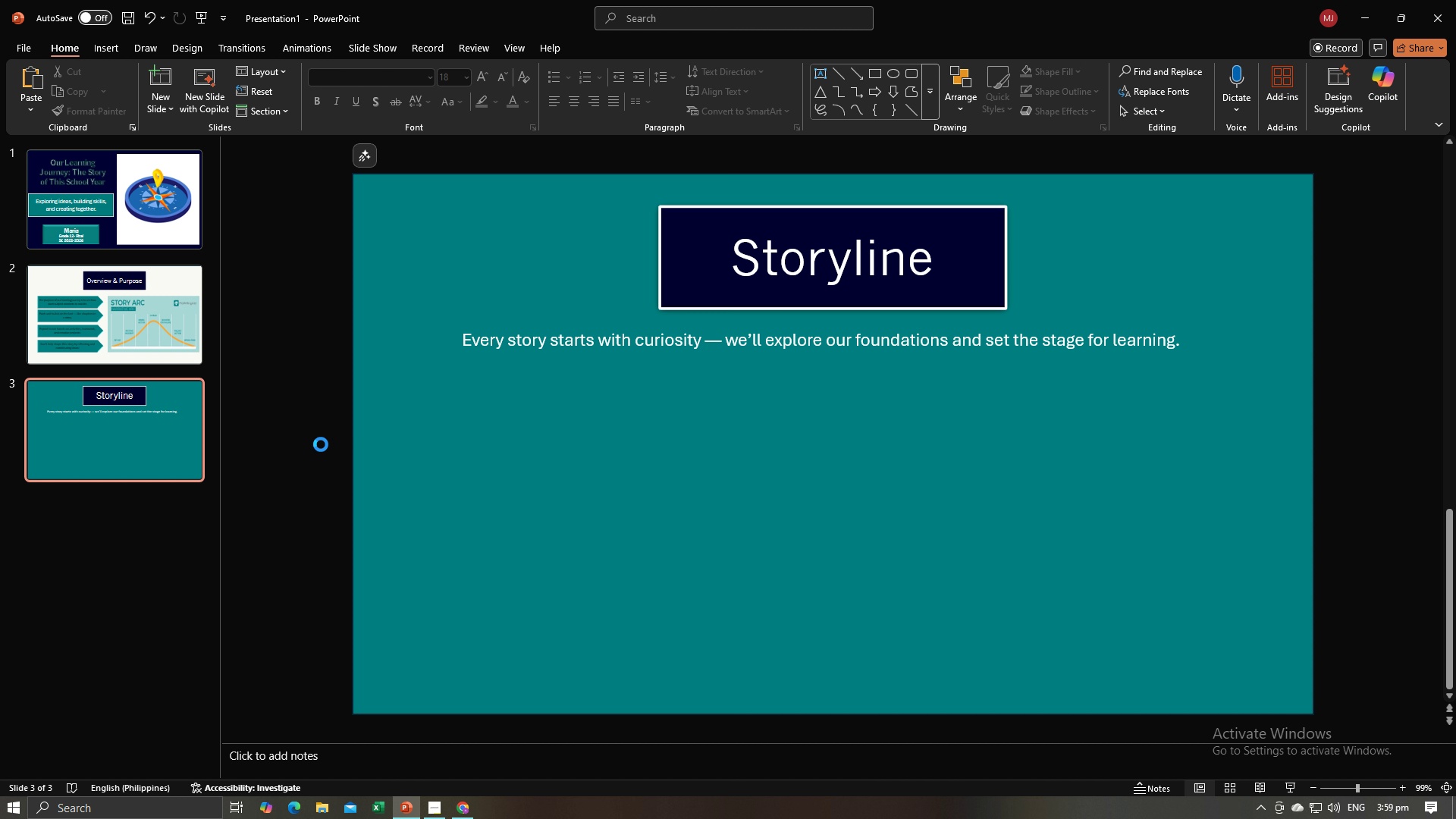 
key(Control+V)
 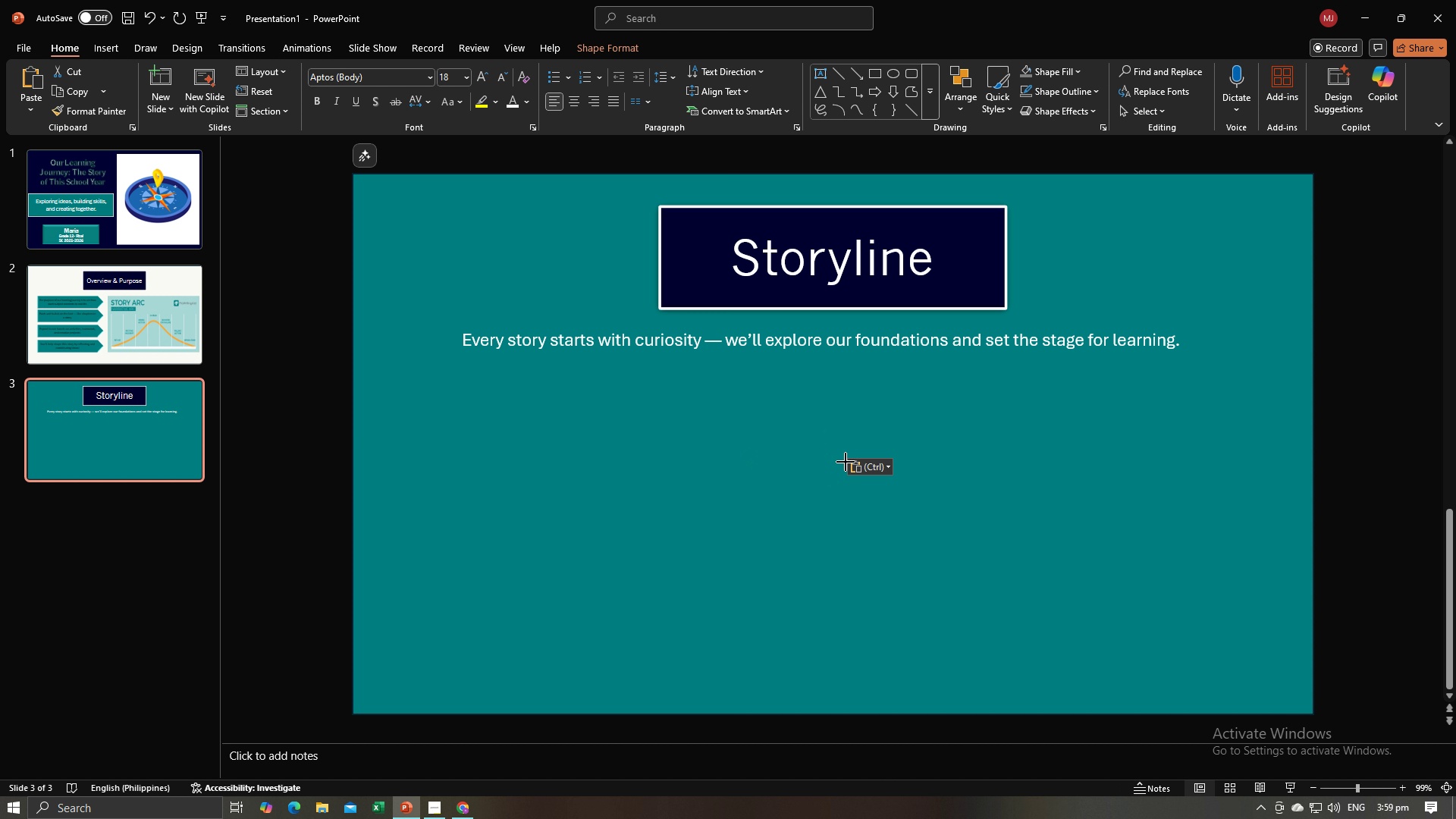 
wait(5.14)
 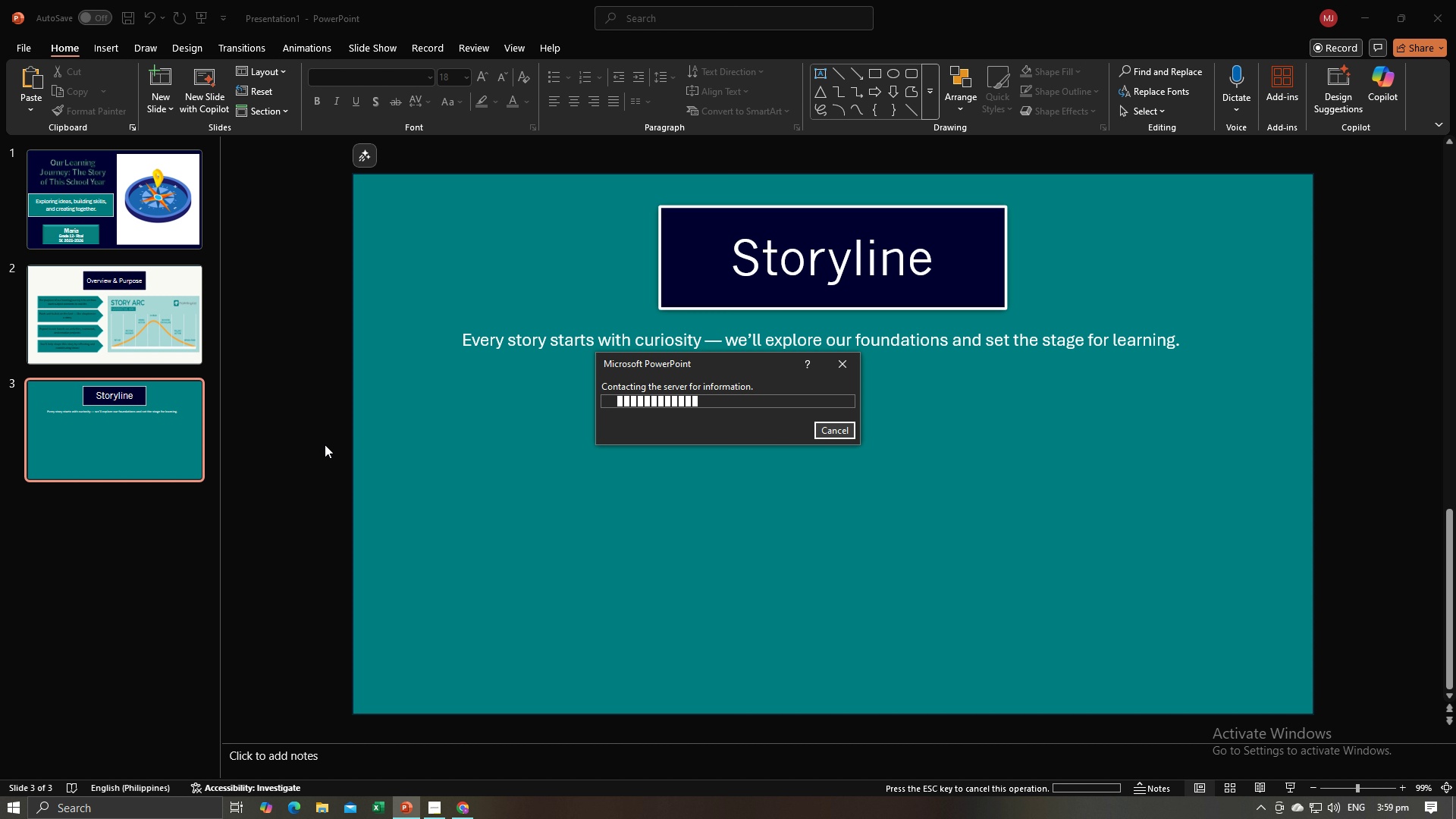 
left_click([893, 525])
 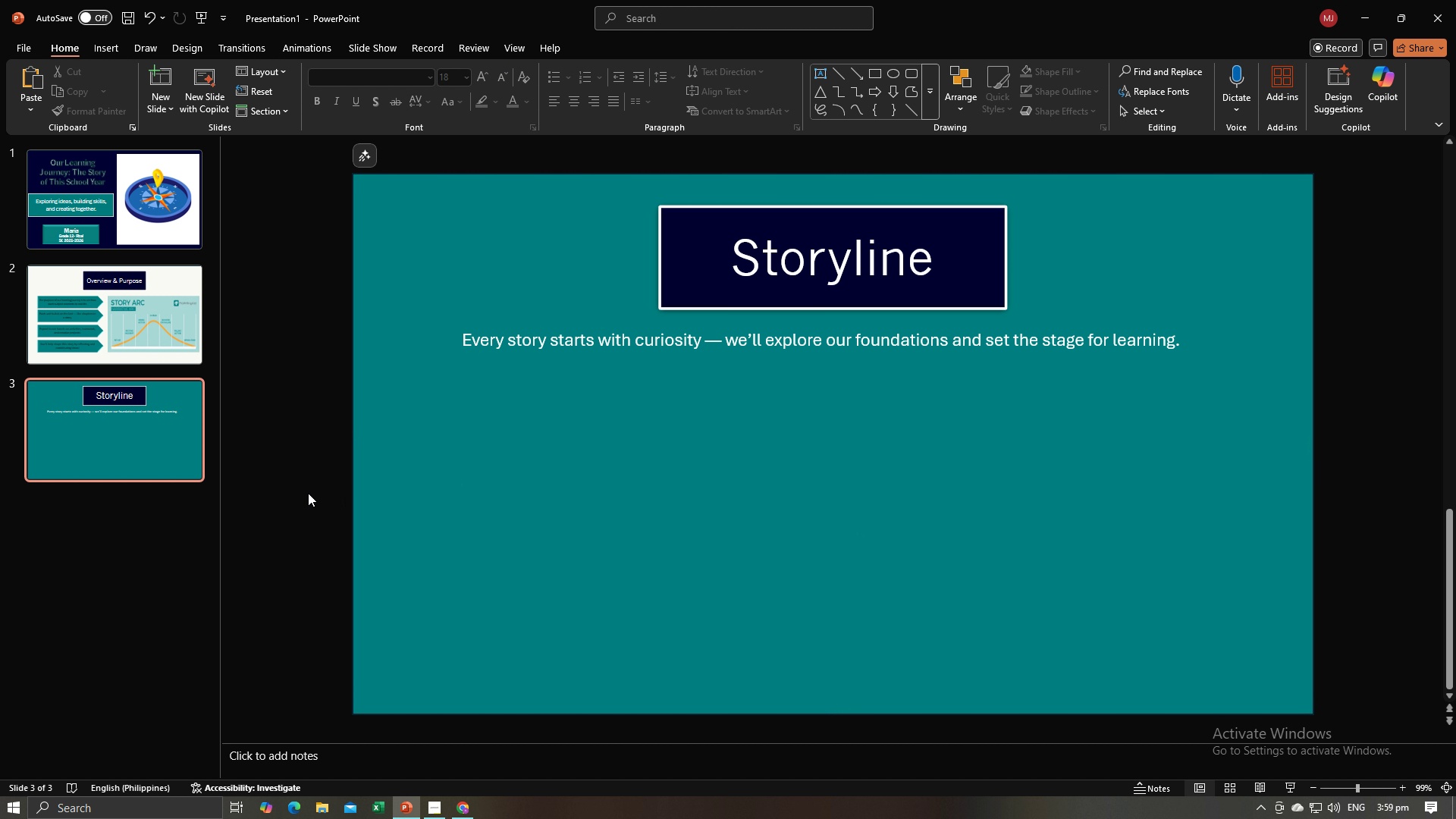 
double_click([297, 493])
 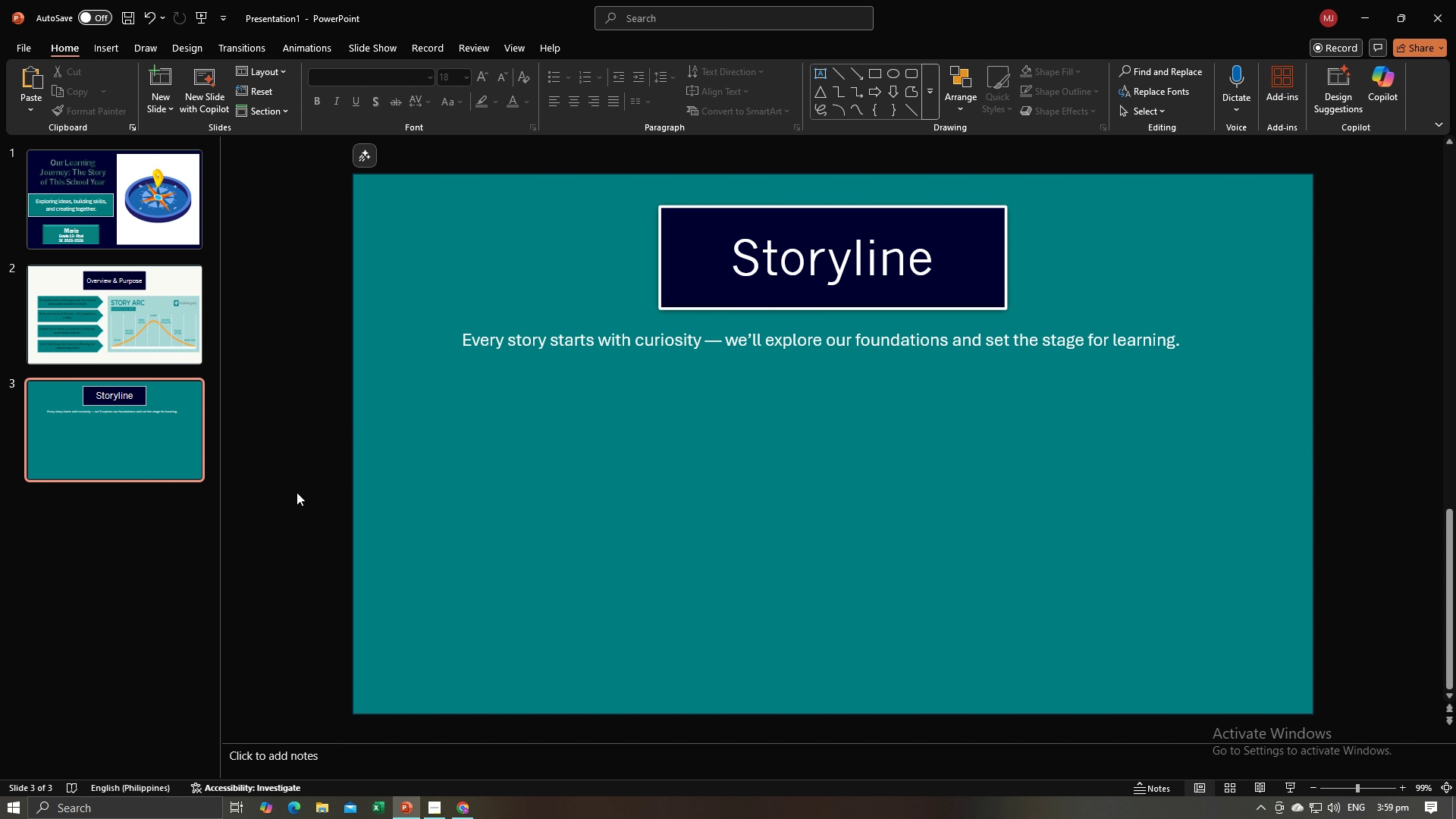 
key(Control+V)
 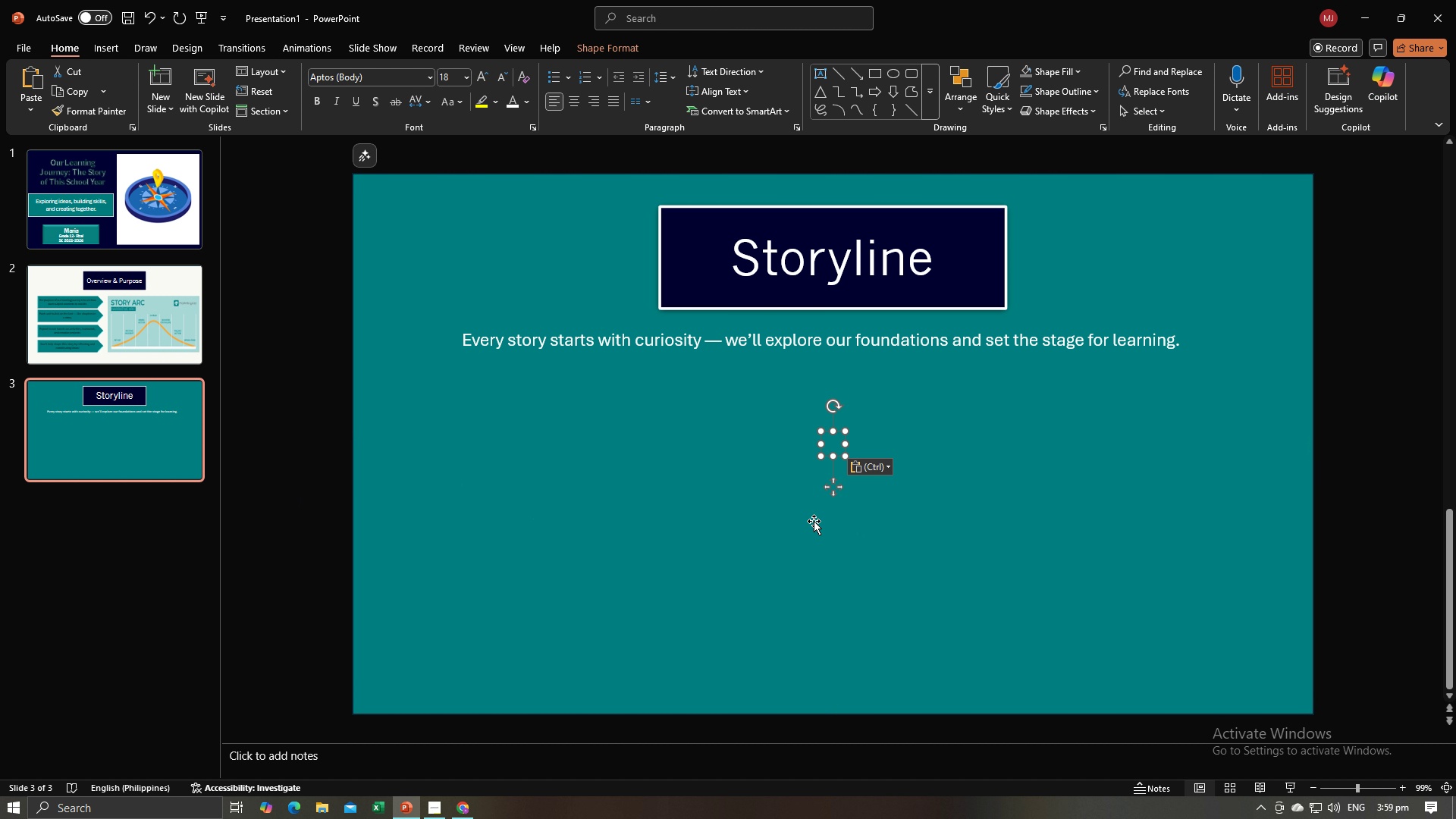 
left_click([870, 468])
 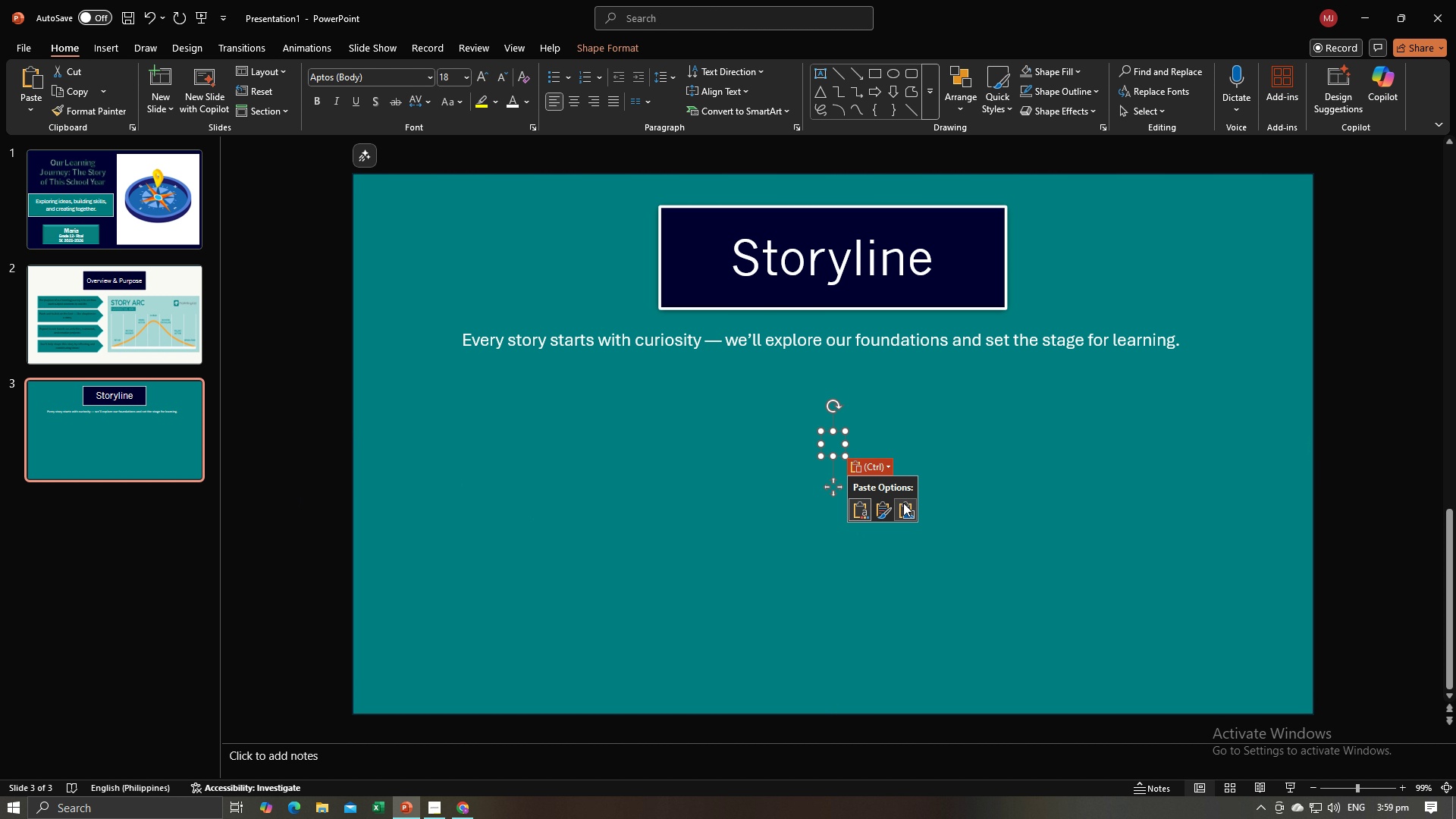 
left_click([903, 503])
 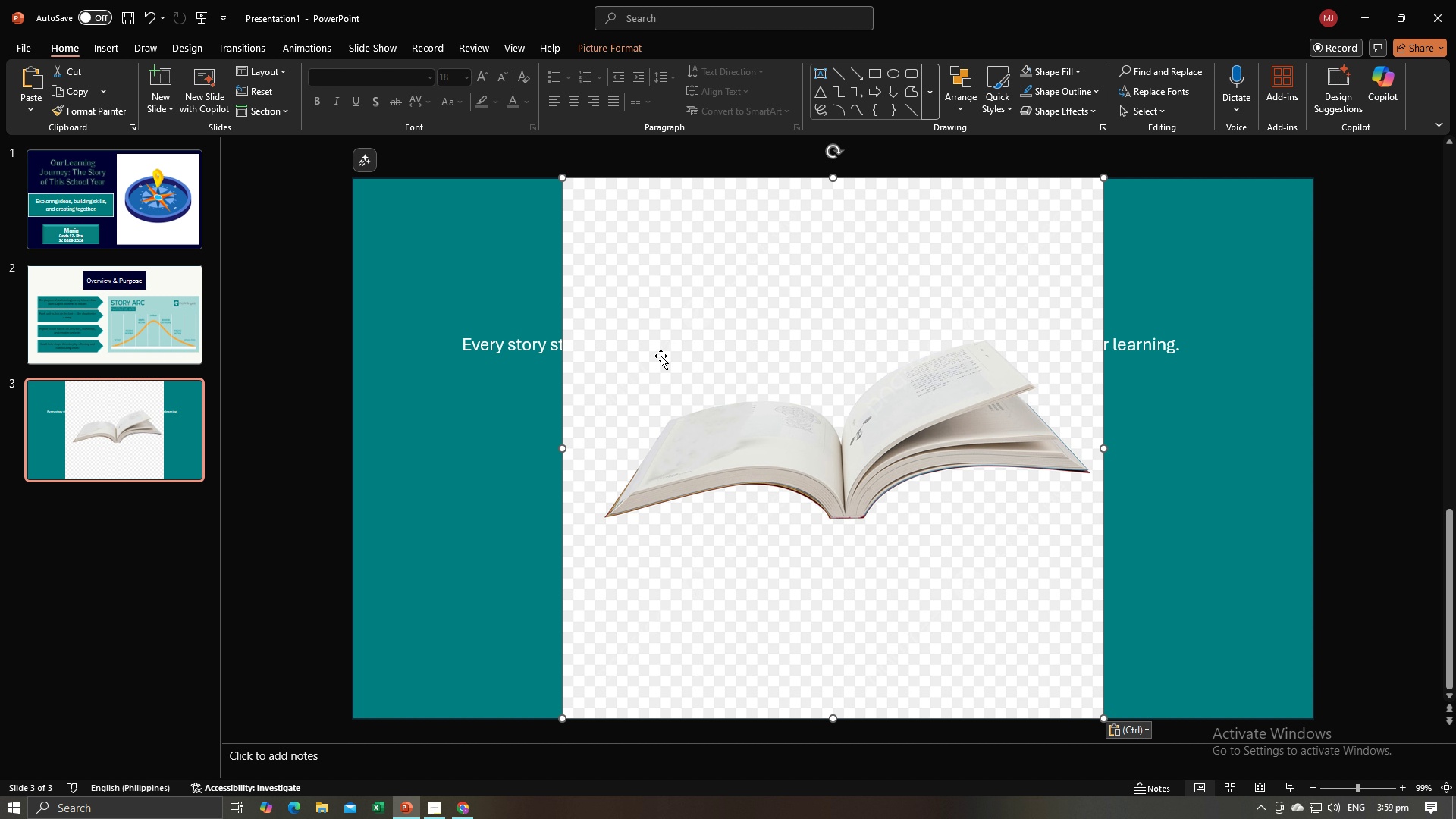 
double_click([660, 355])
 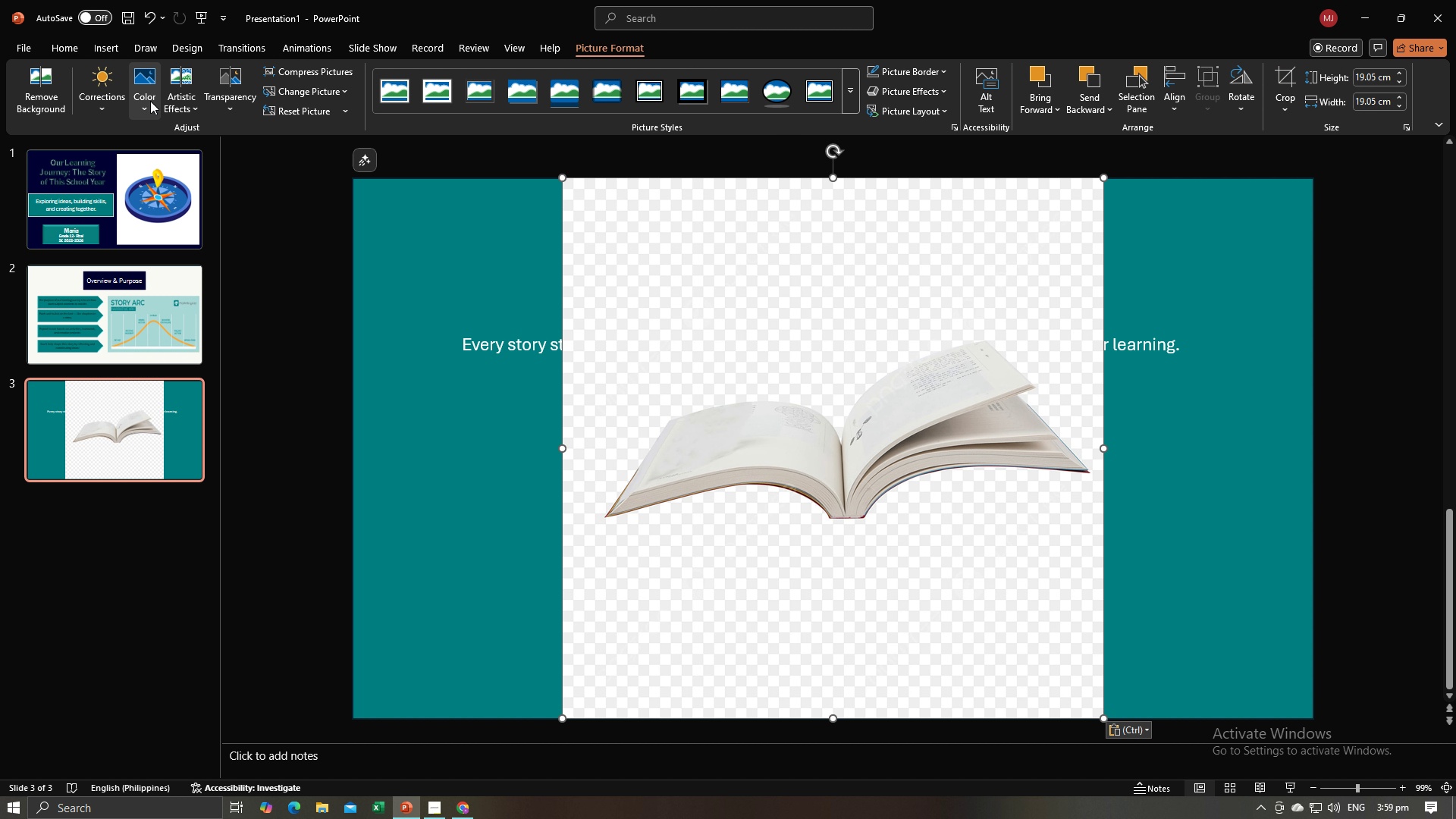 
left_click([150, 101])
 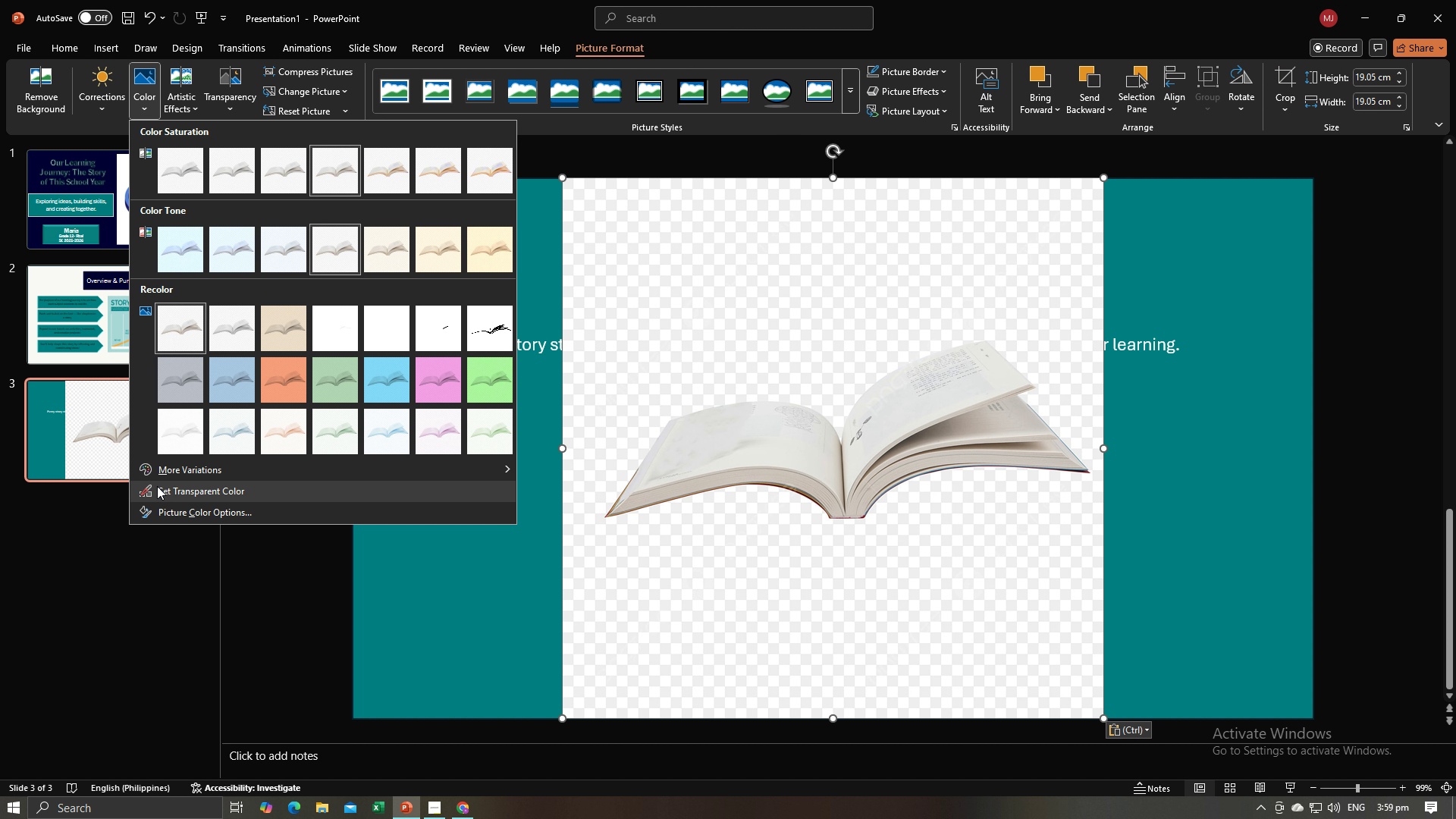 
left_click([158, 487])
 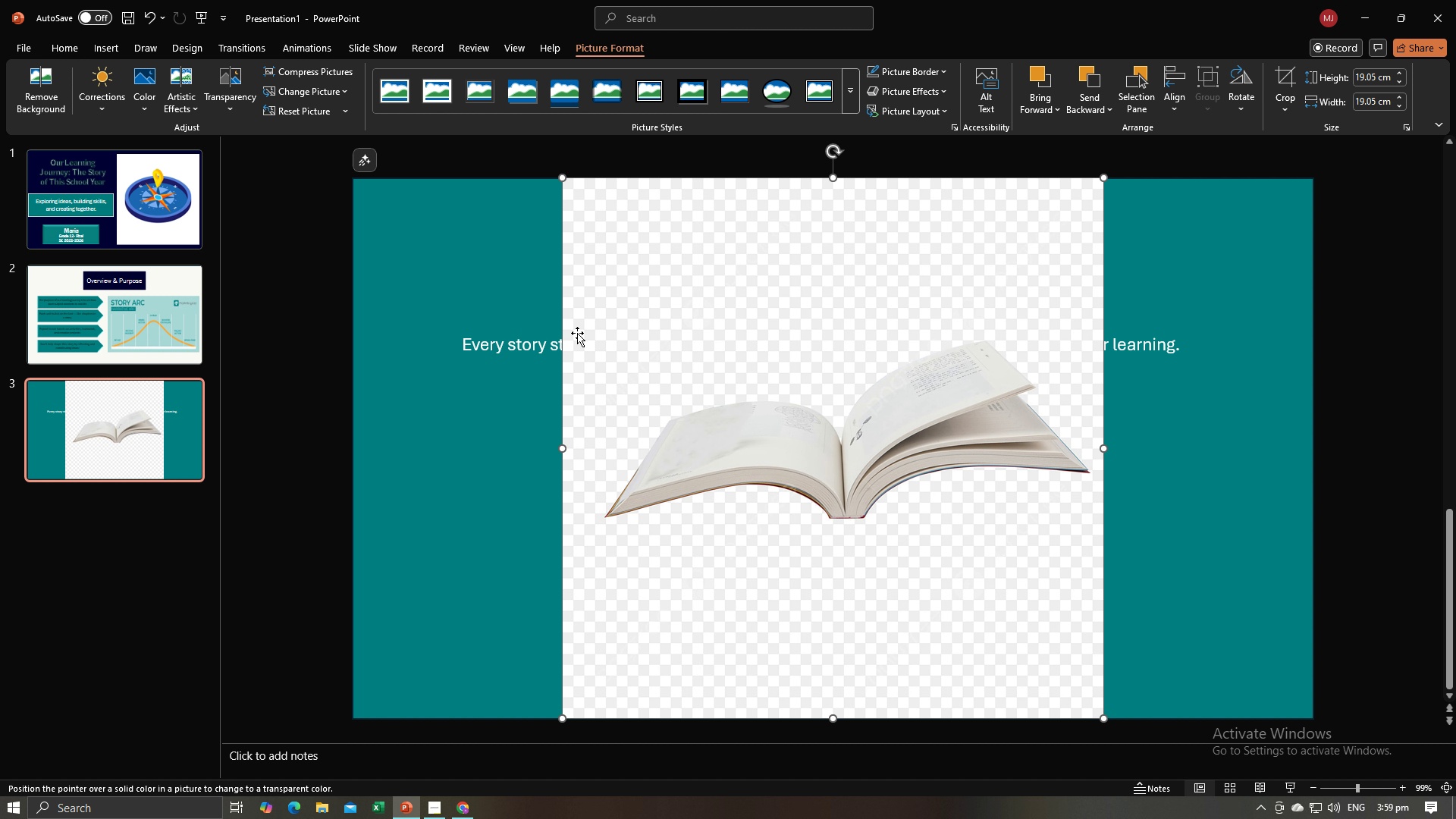 
left_click([577, 333])
 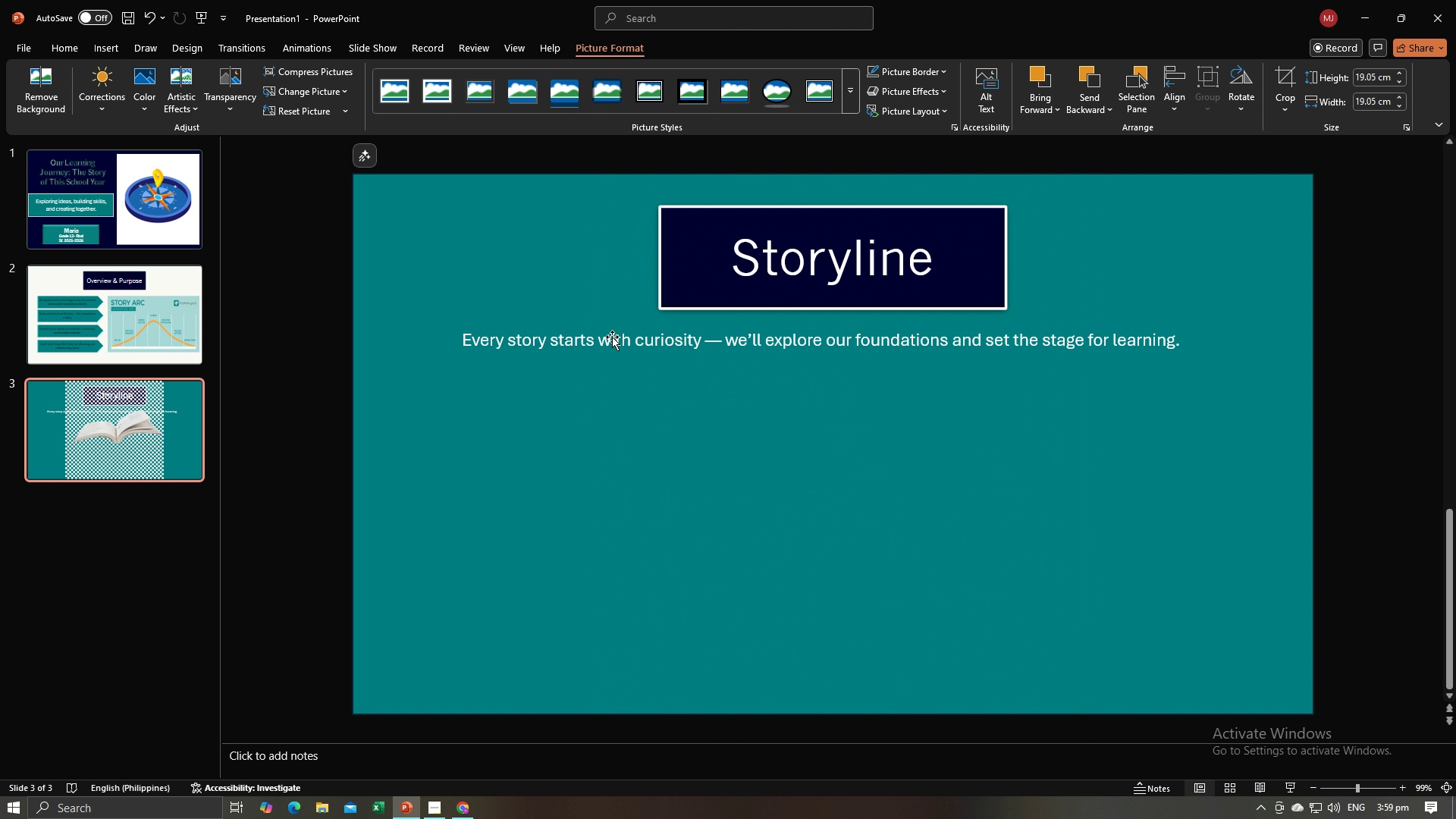 
key(Backspace)
 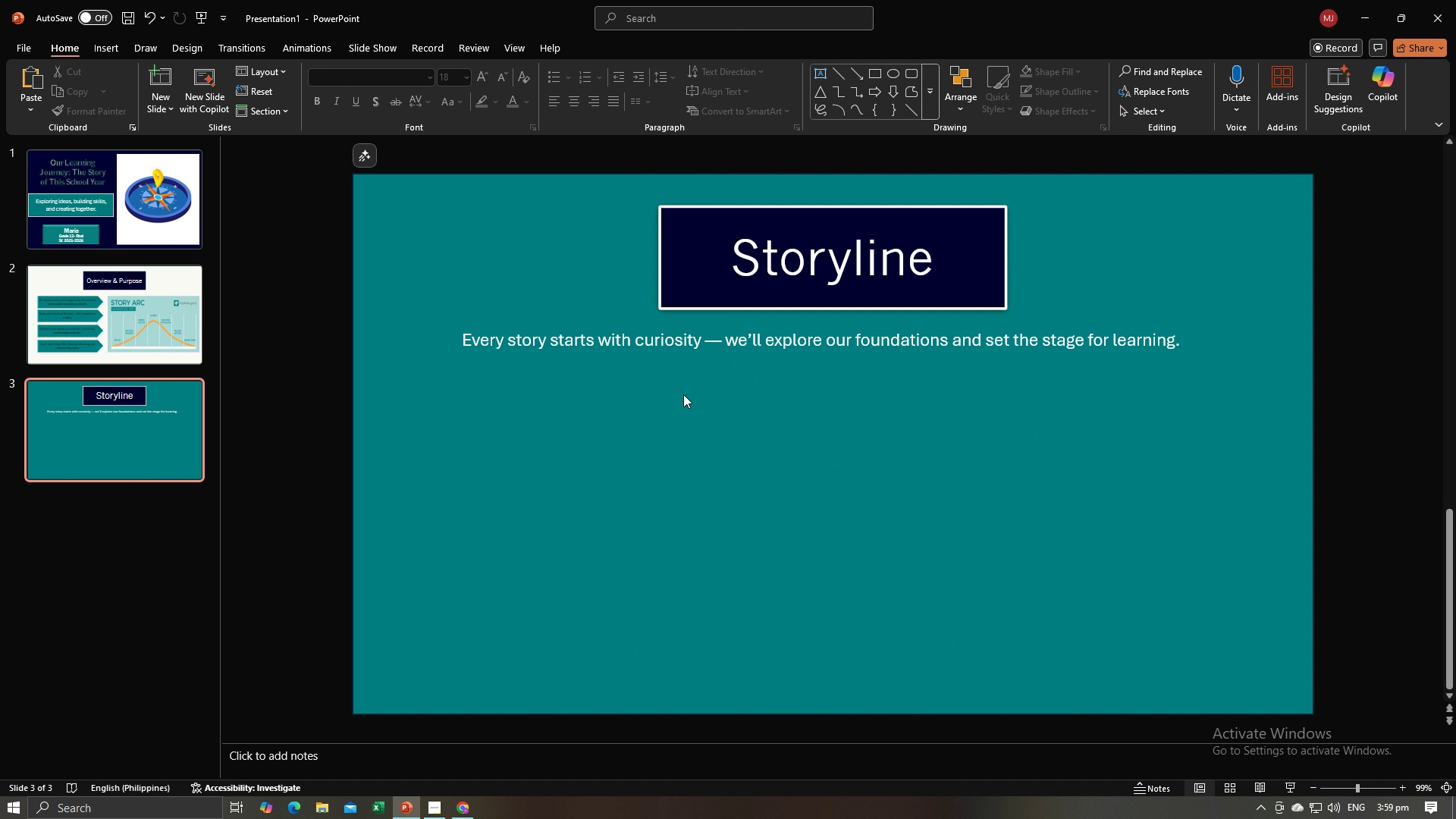 
key(Alt+AltLeft)
 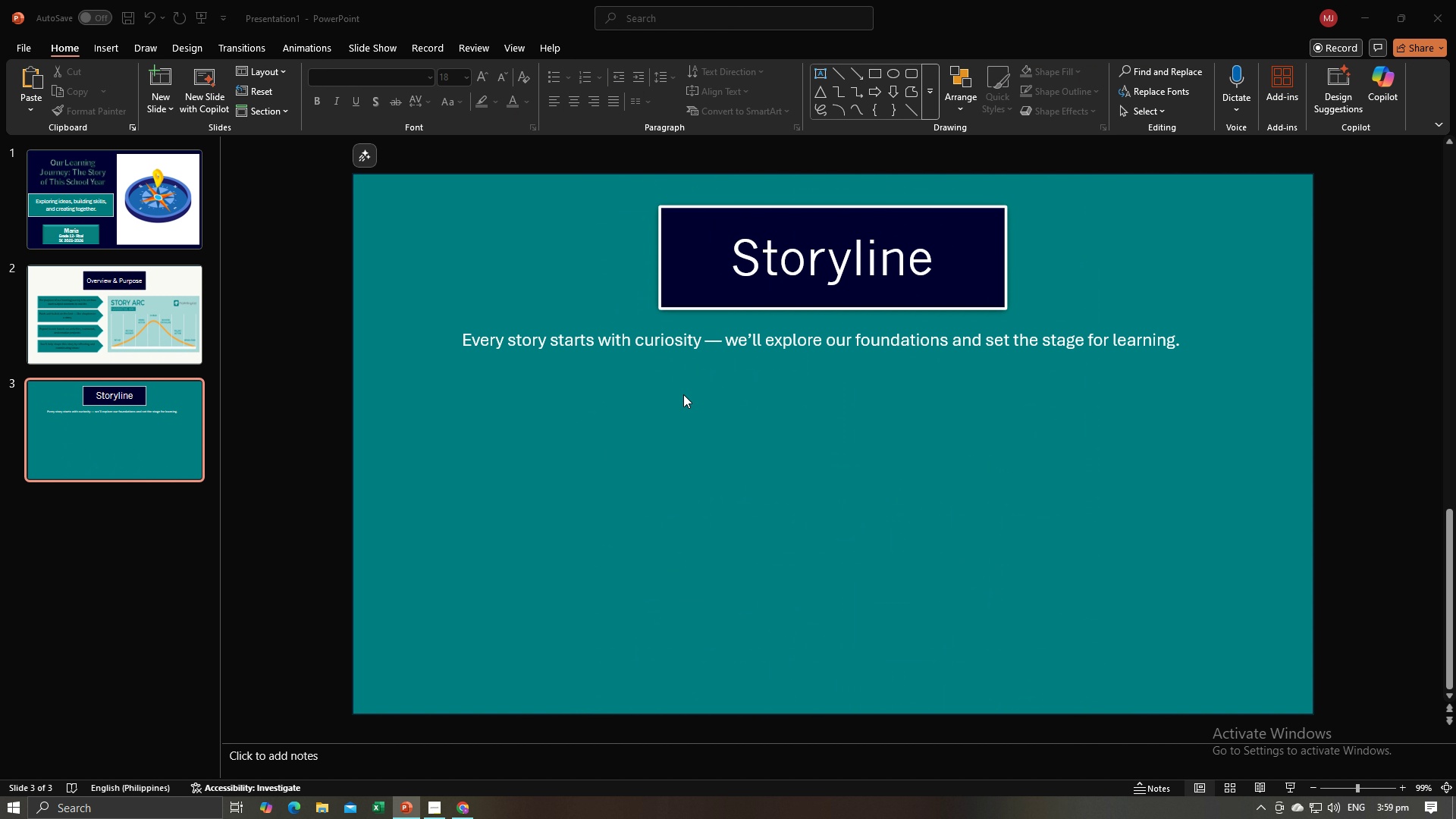 
key(Alt+Tab)